 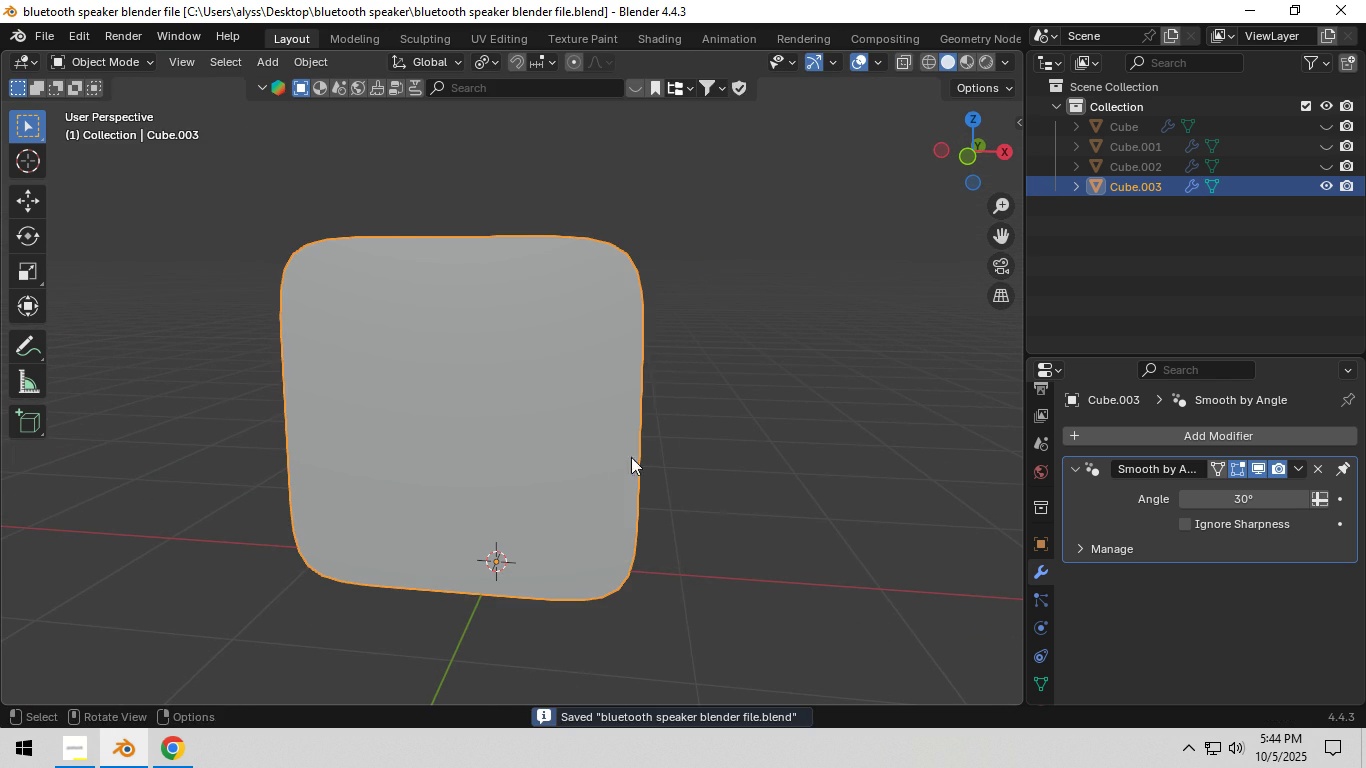 
left_click([565, 452])
 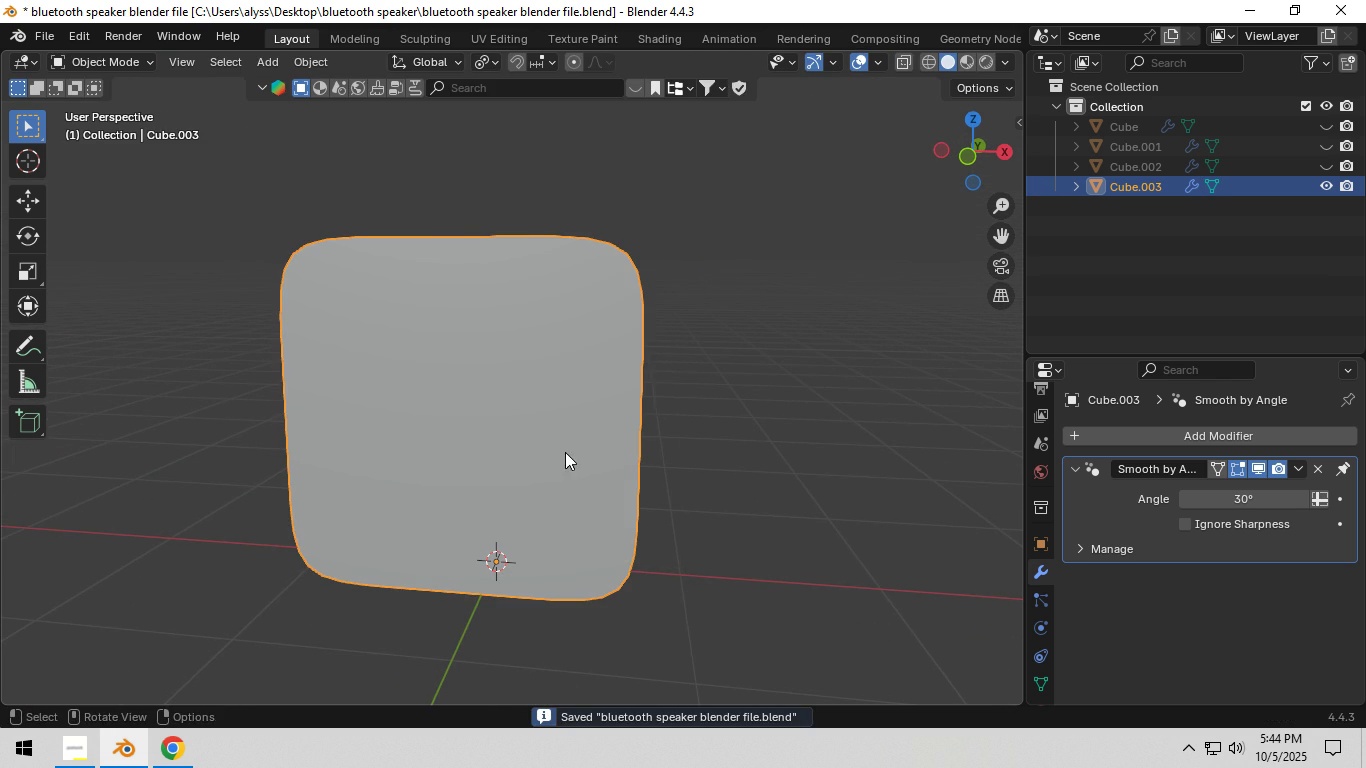 
key(Tab)
 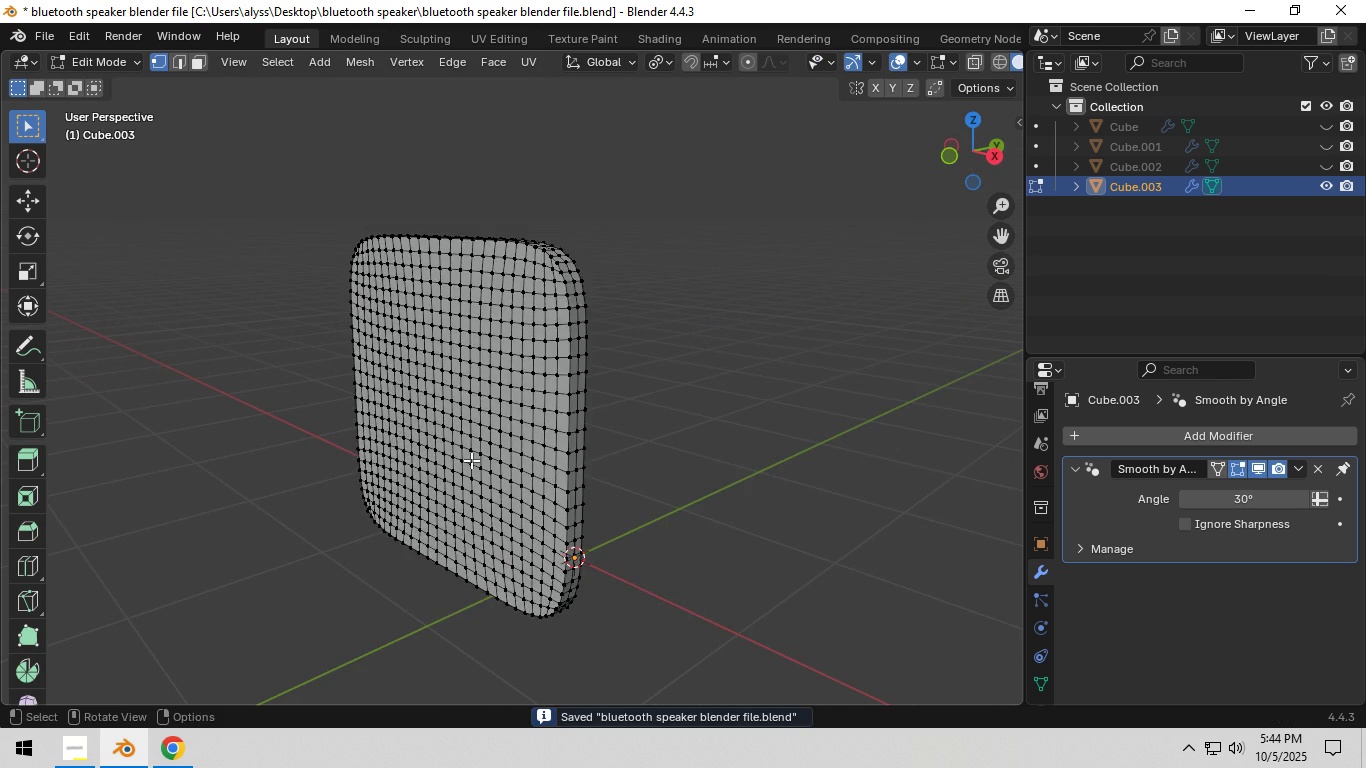 
key(A)
 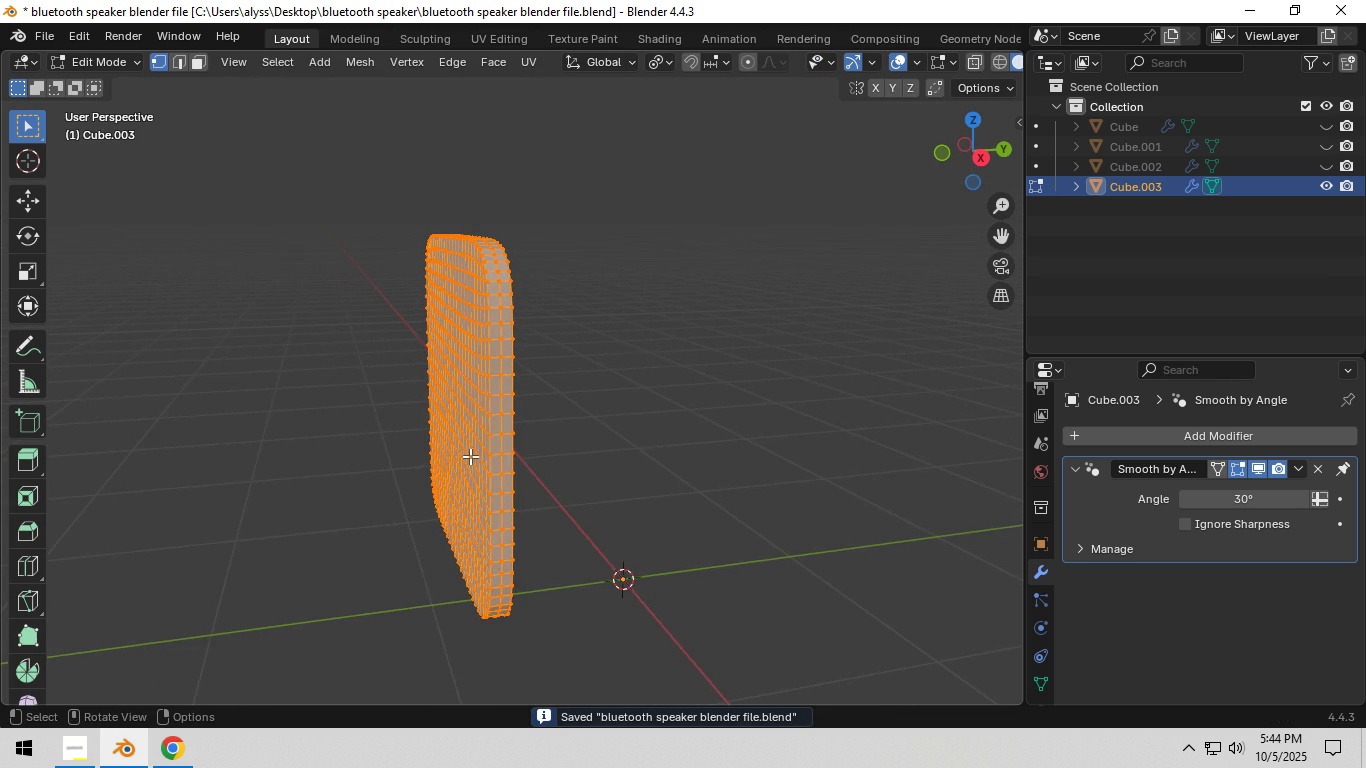 
scroll: coordinate [496, 454], scroll_direction: up, amount: 1.0